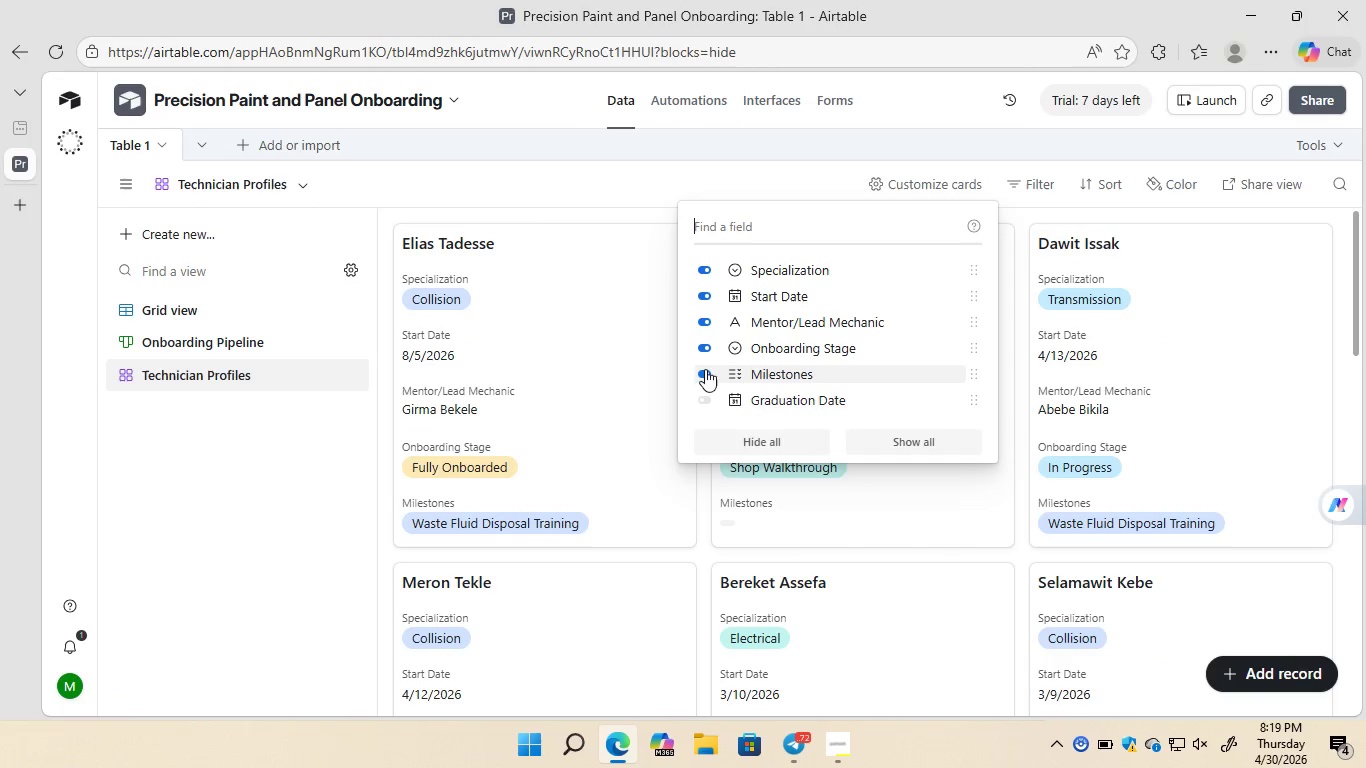 
left_click([702, 369])
 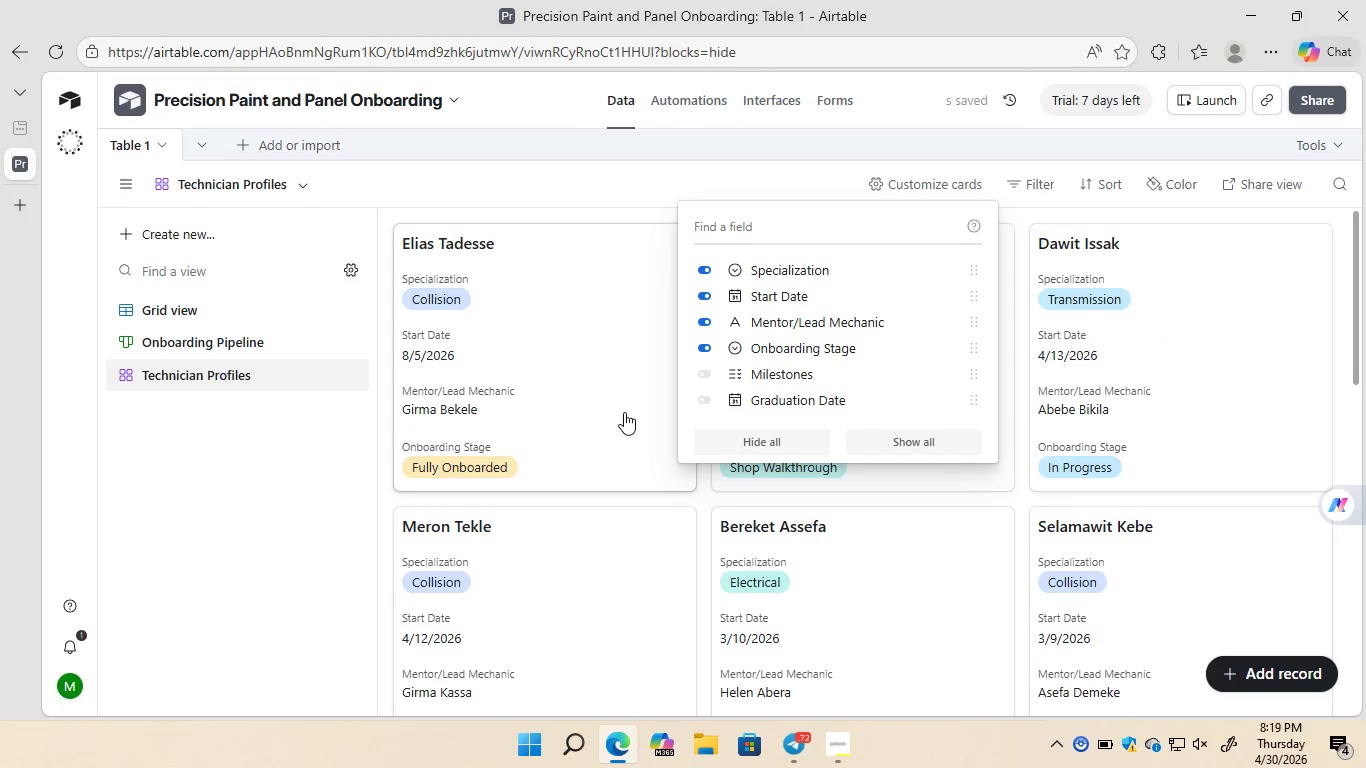 
left_click([624, 412])
 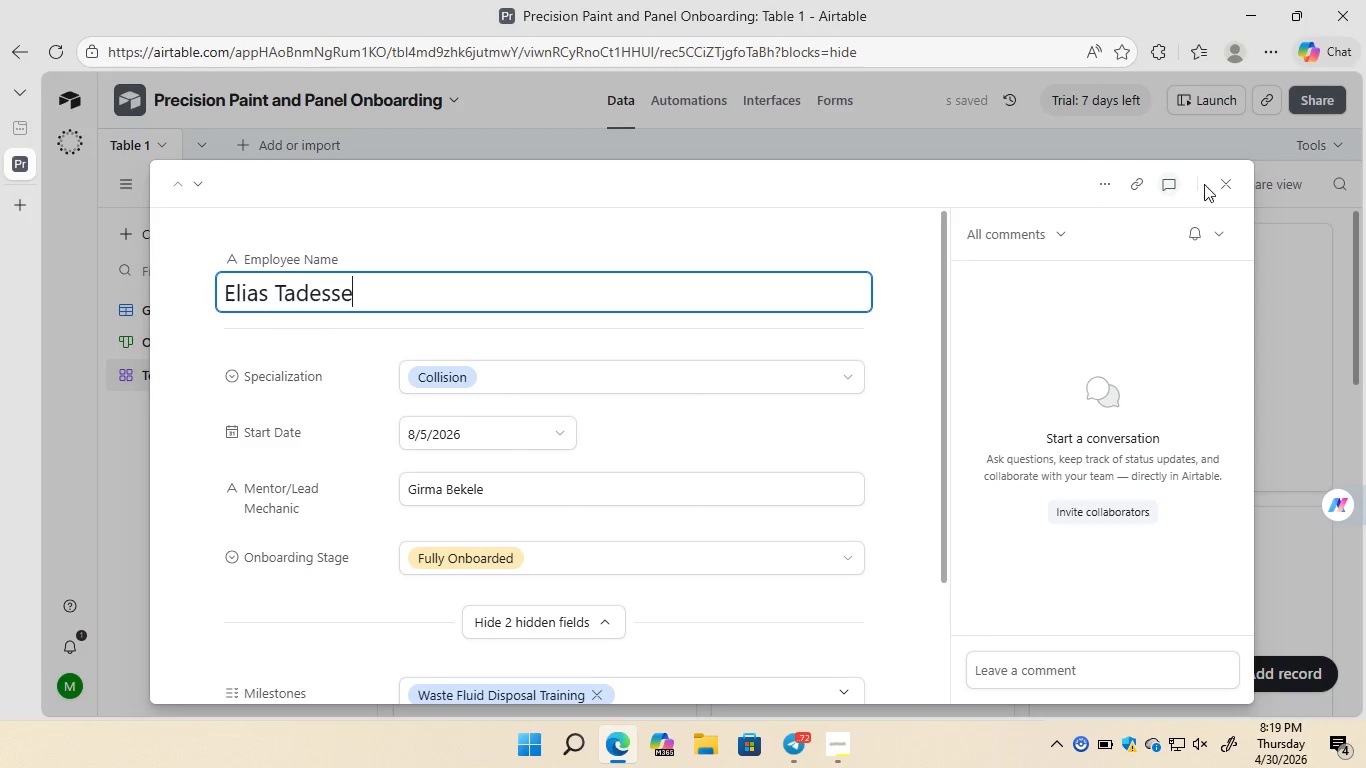 
left_click([1224, 181])
 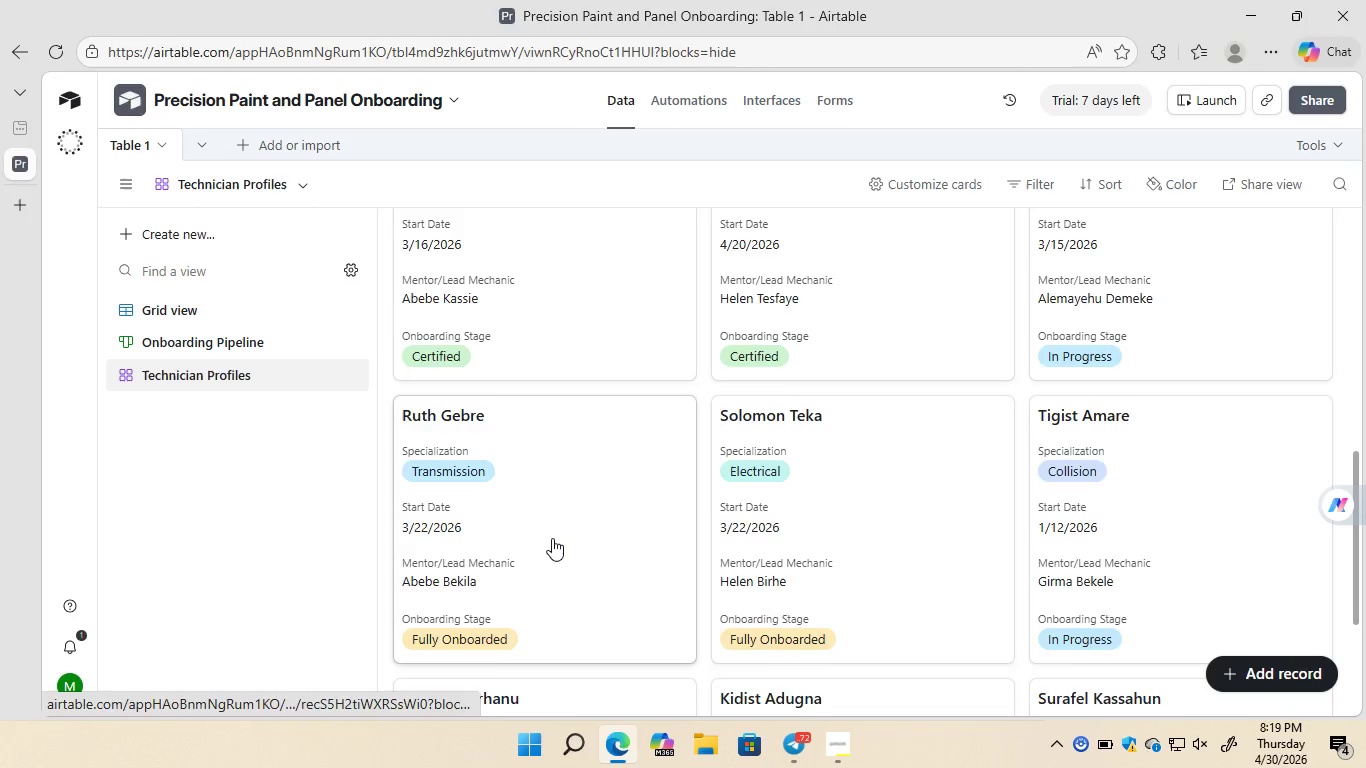 
wait(14.88)
 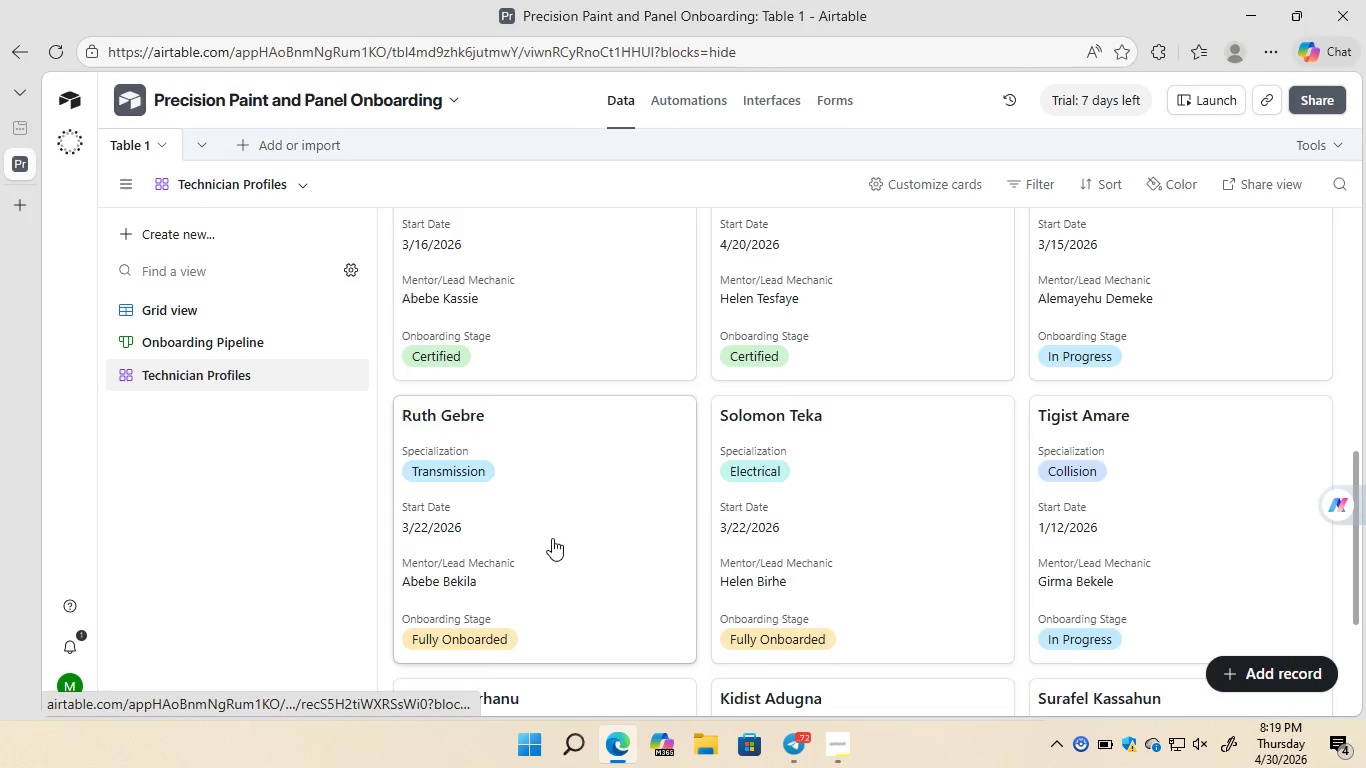 
left_click([978, 184])
 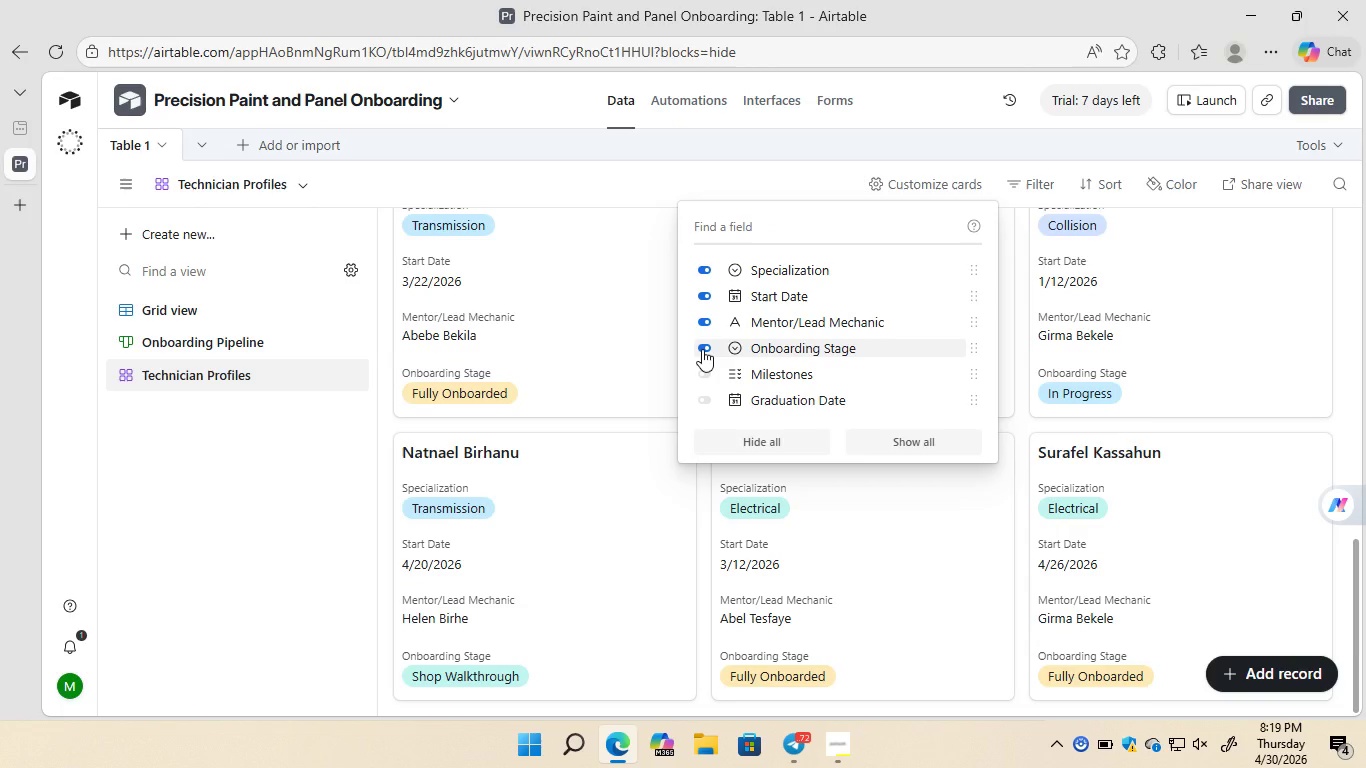 
left_click([702, 349])
 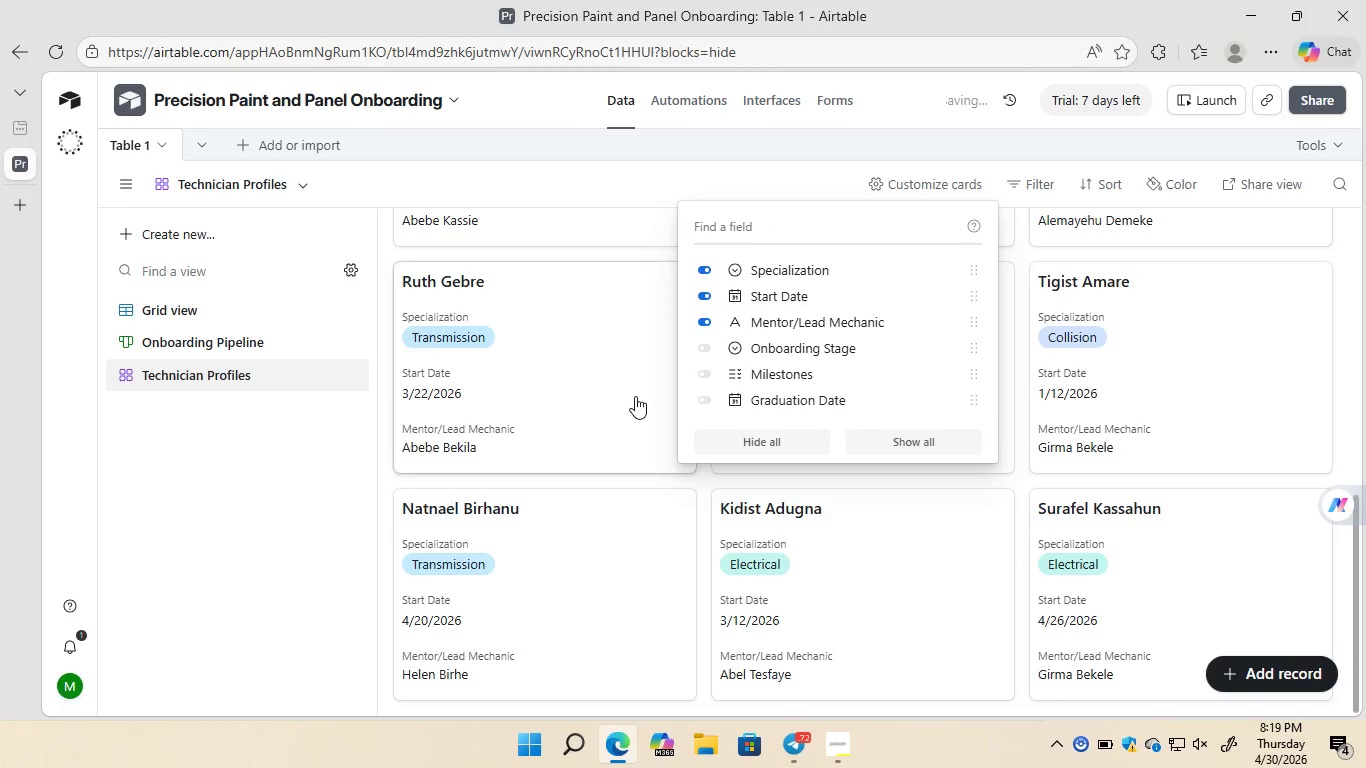 
left_click([635, 396])
 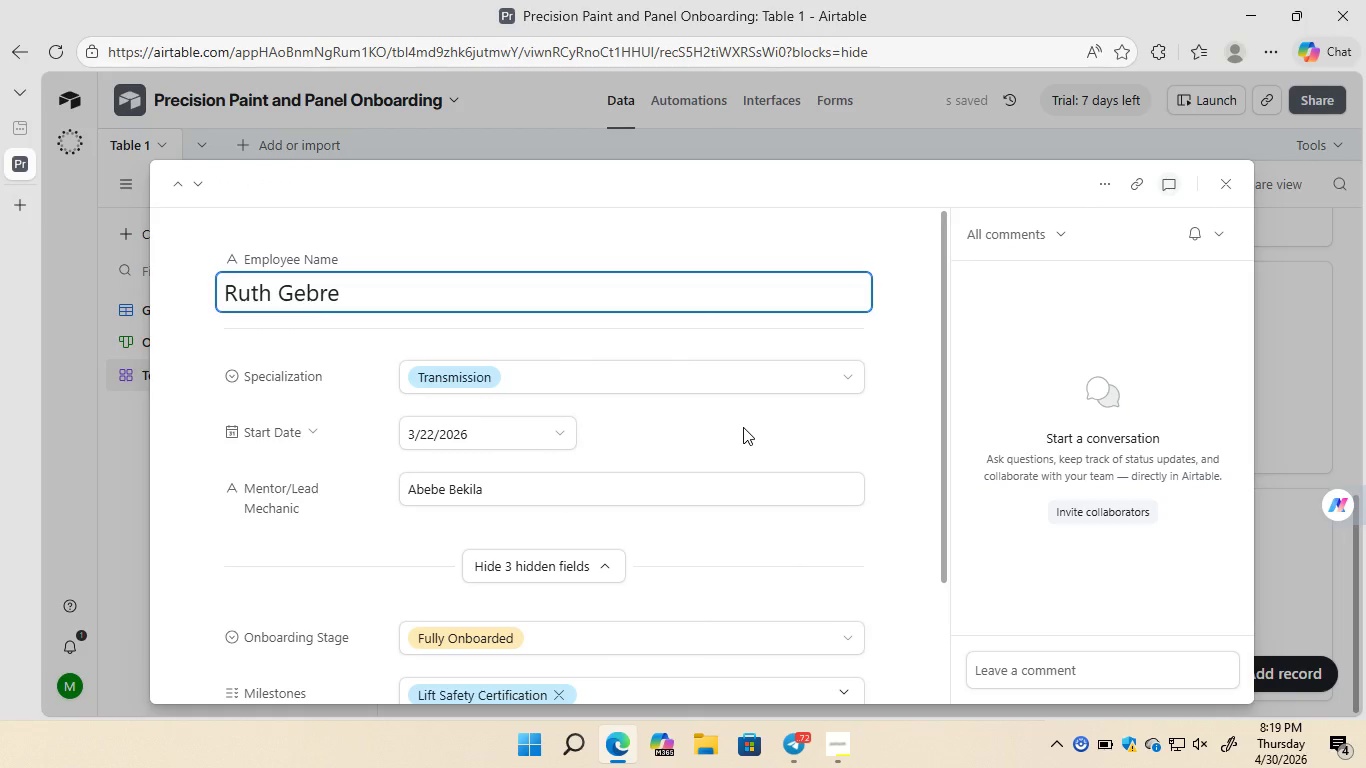 
wait(5.94)
 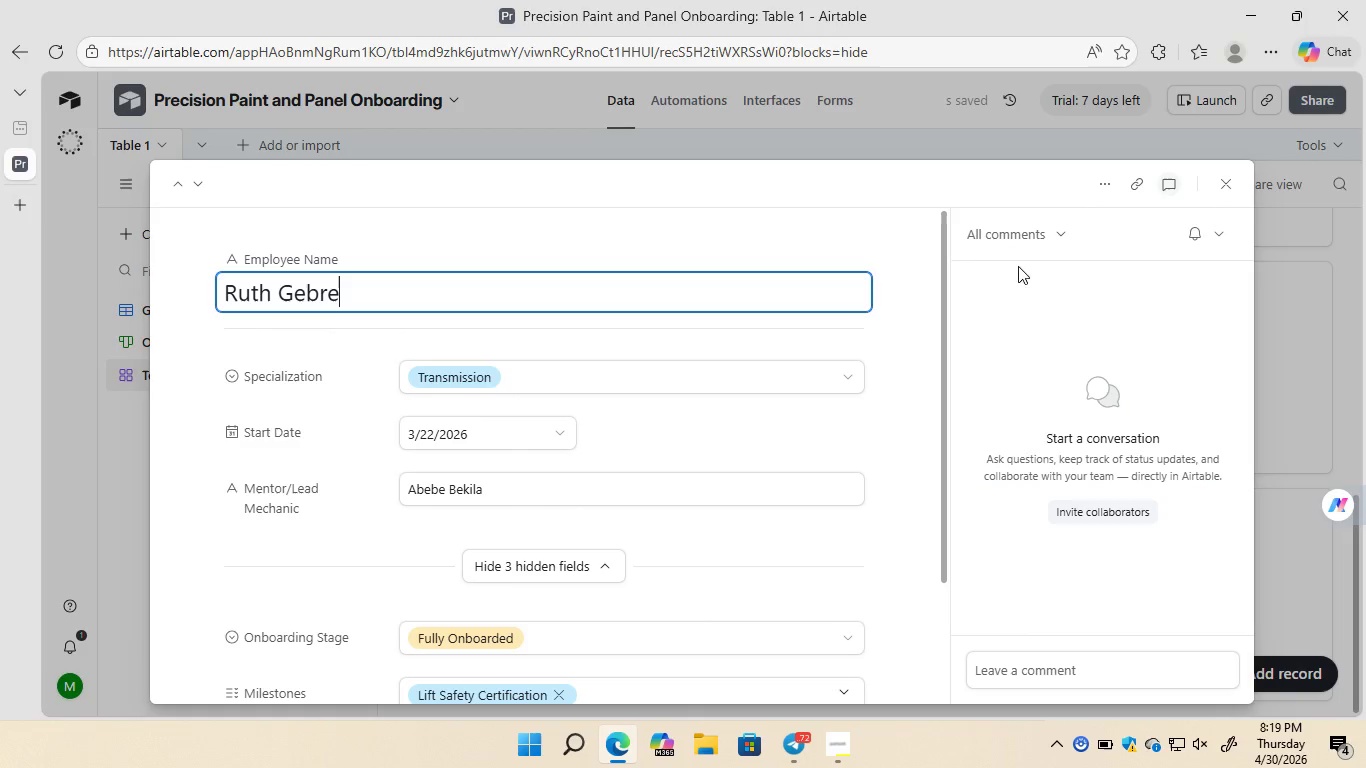 
left_click([1223, 187])
 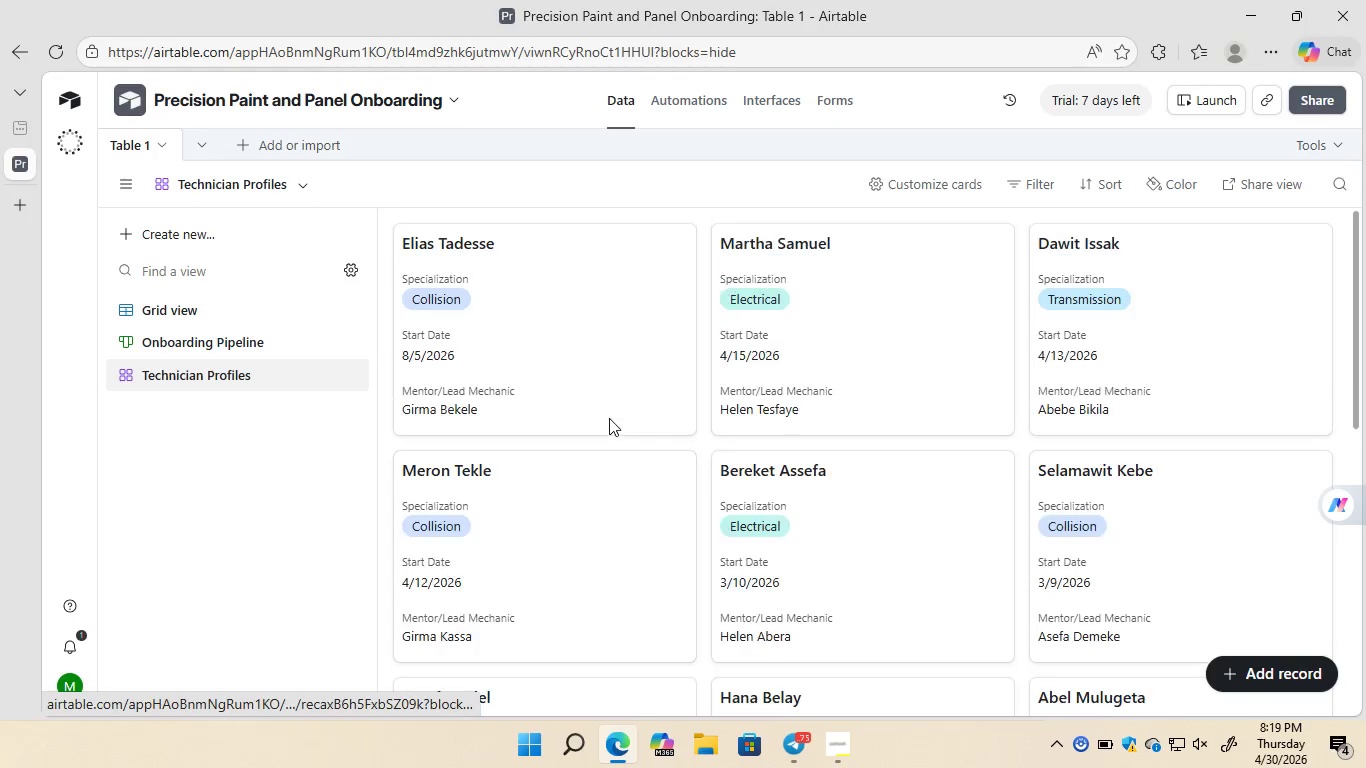 
wait(7.05)
 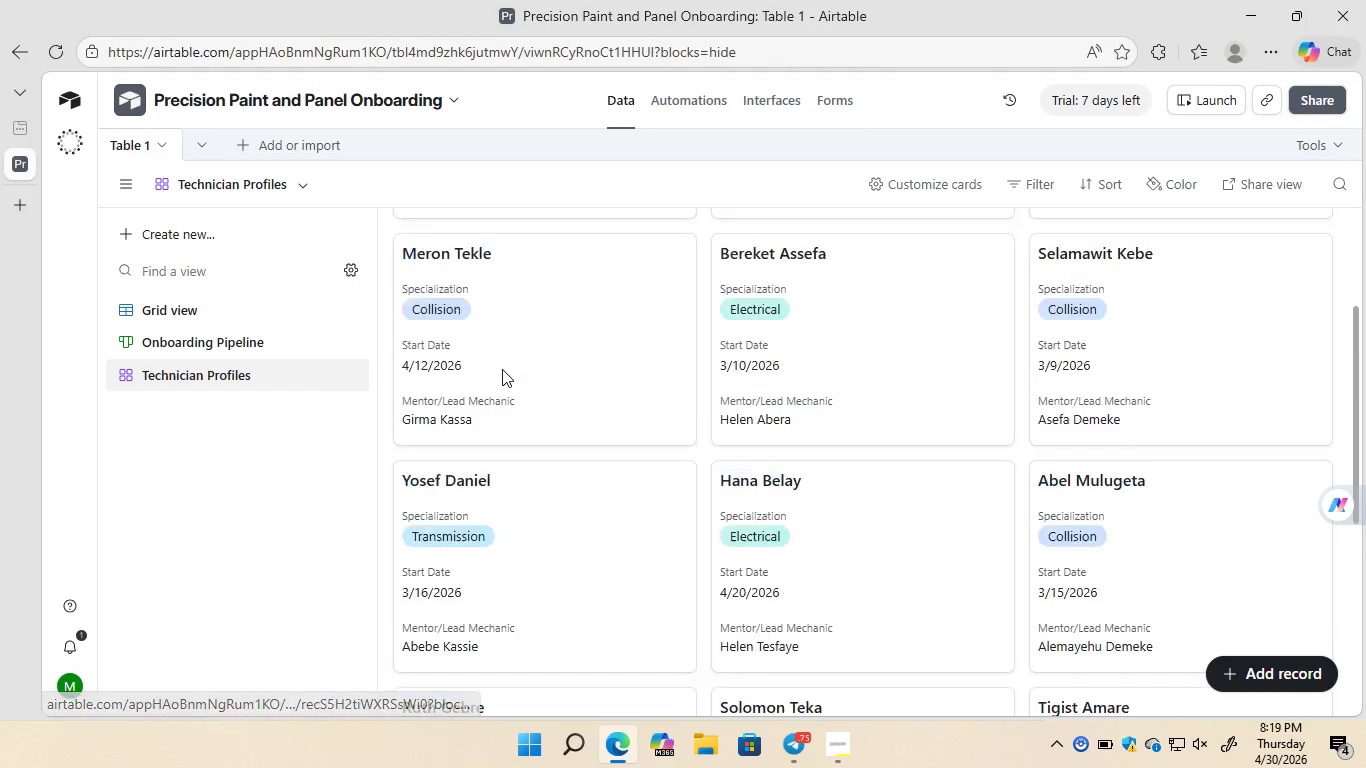 
left_click([971, 191])
 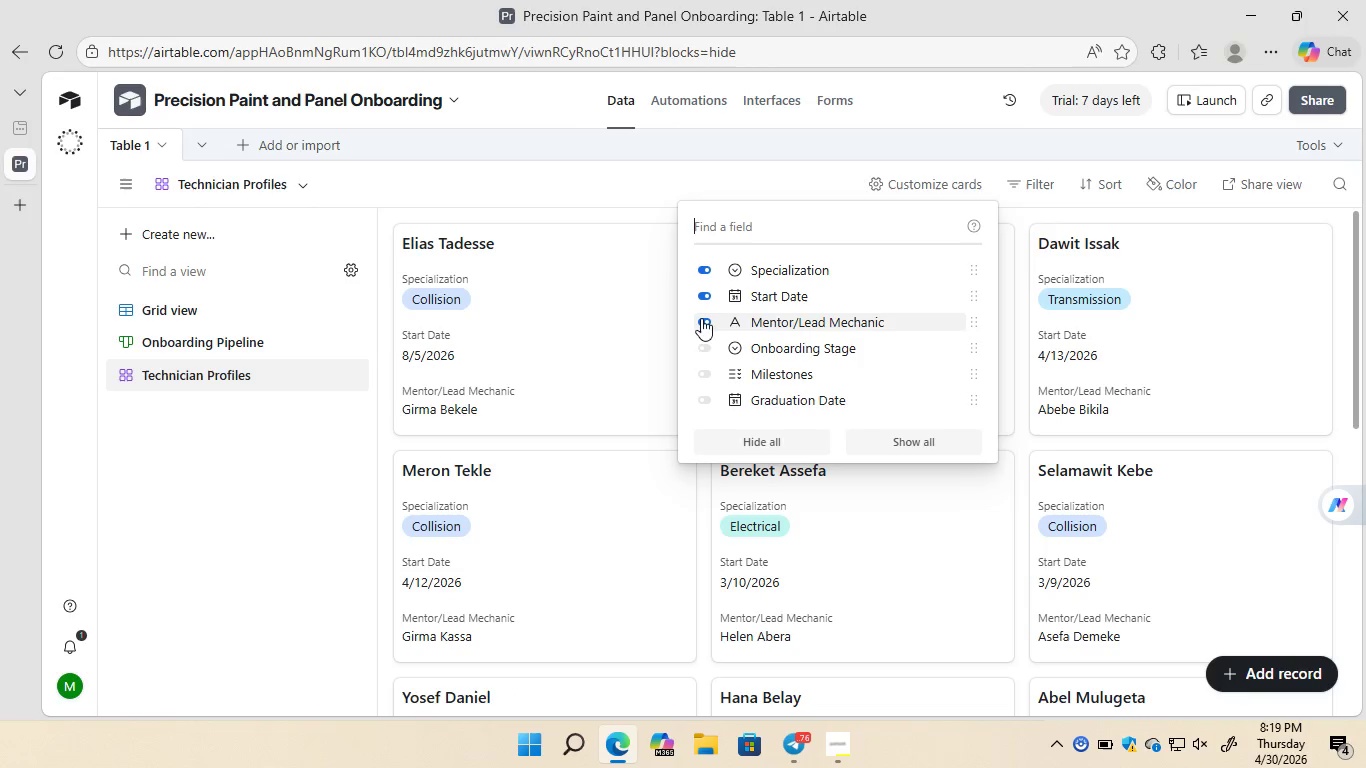 
left_click([701, 318])
 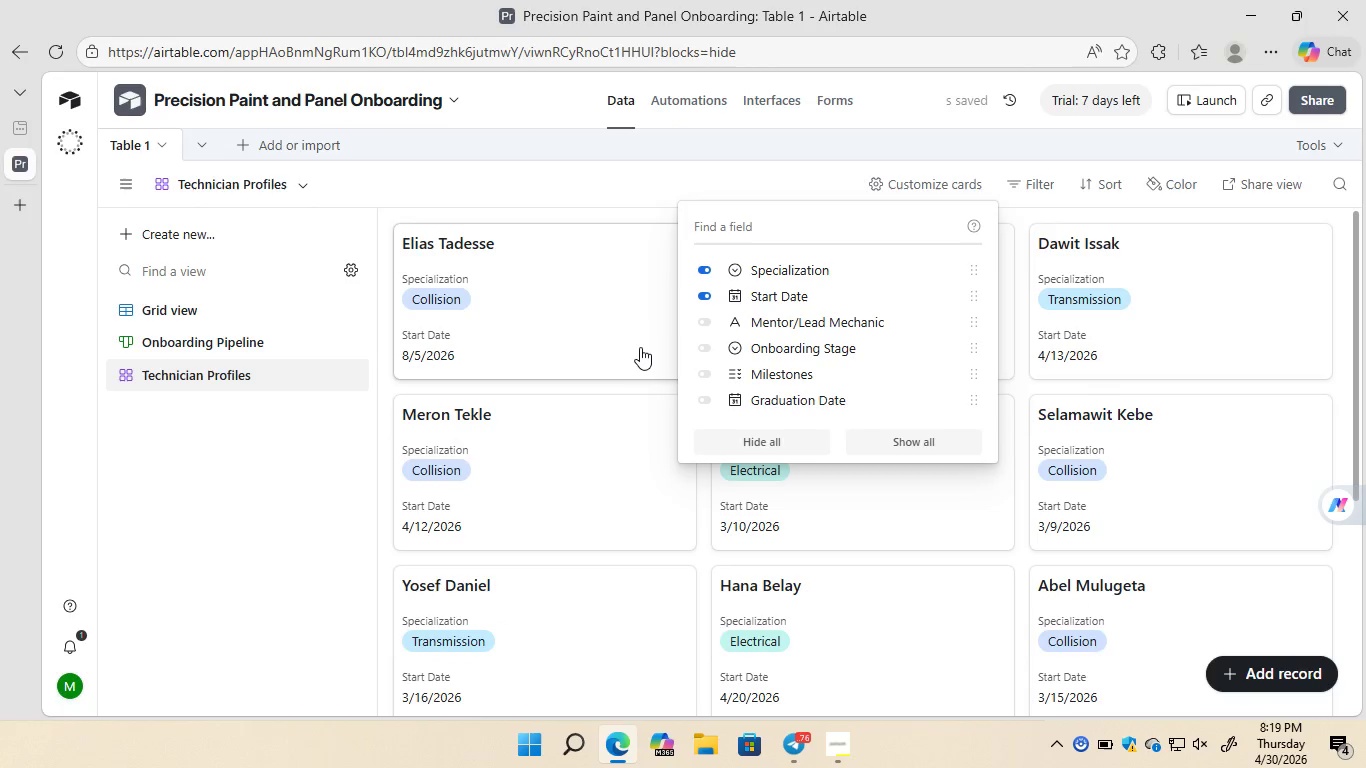 
left_click([640, 347])
 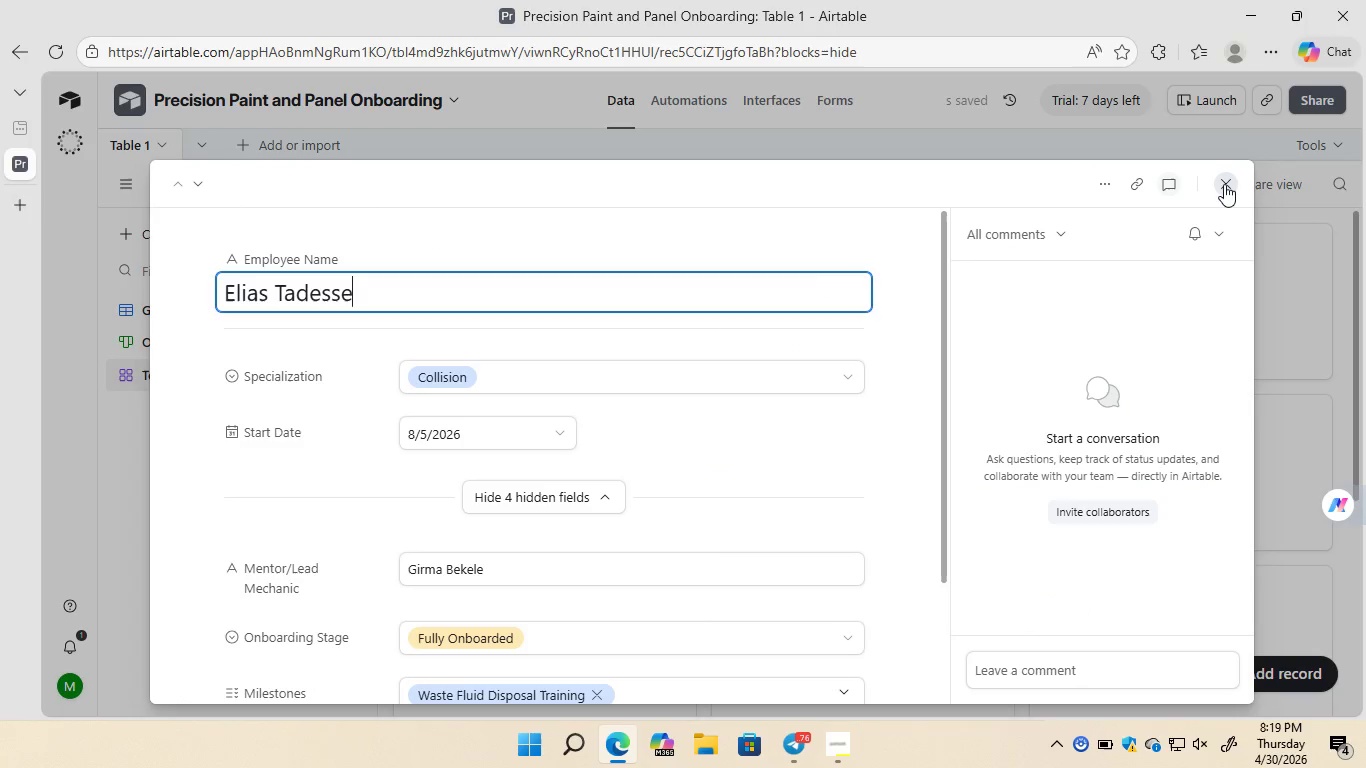 
left_click([1223, 184])
 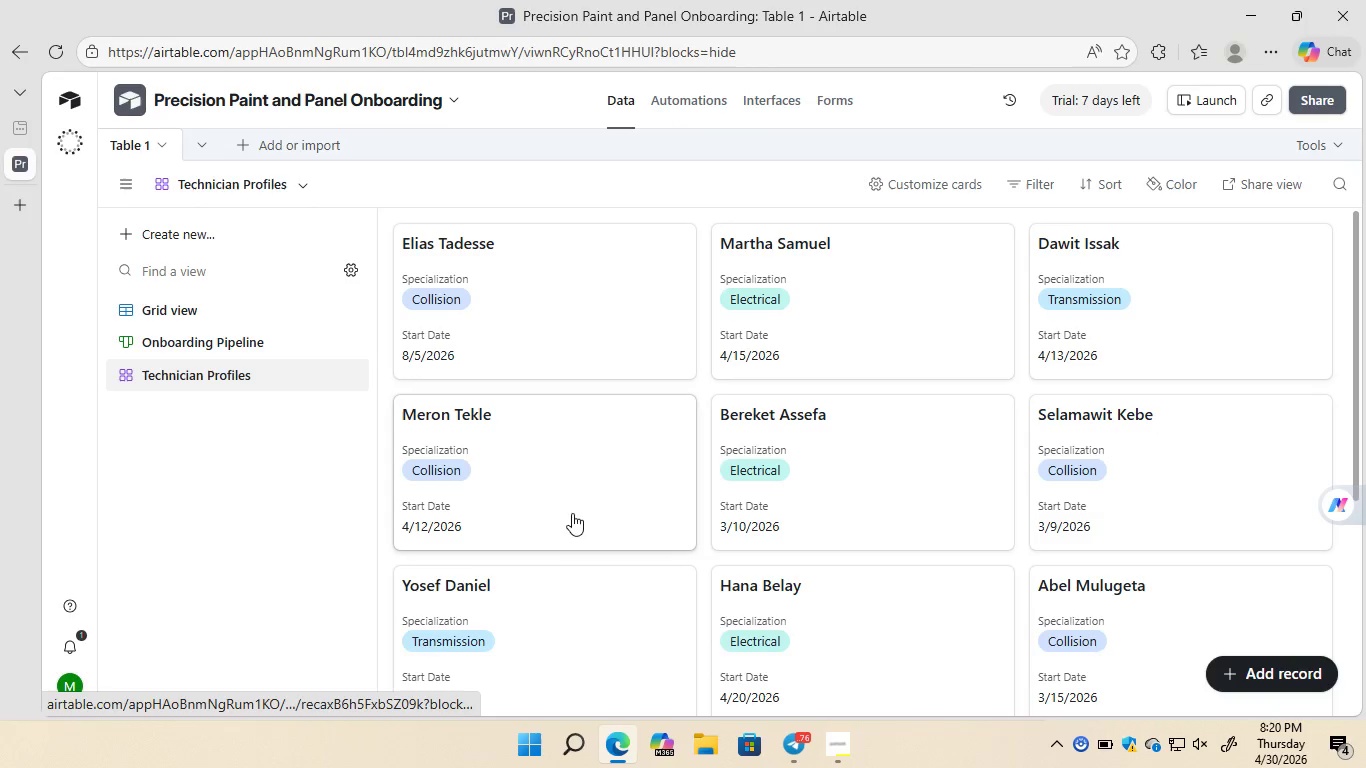 
wait(8.45)
 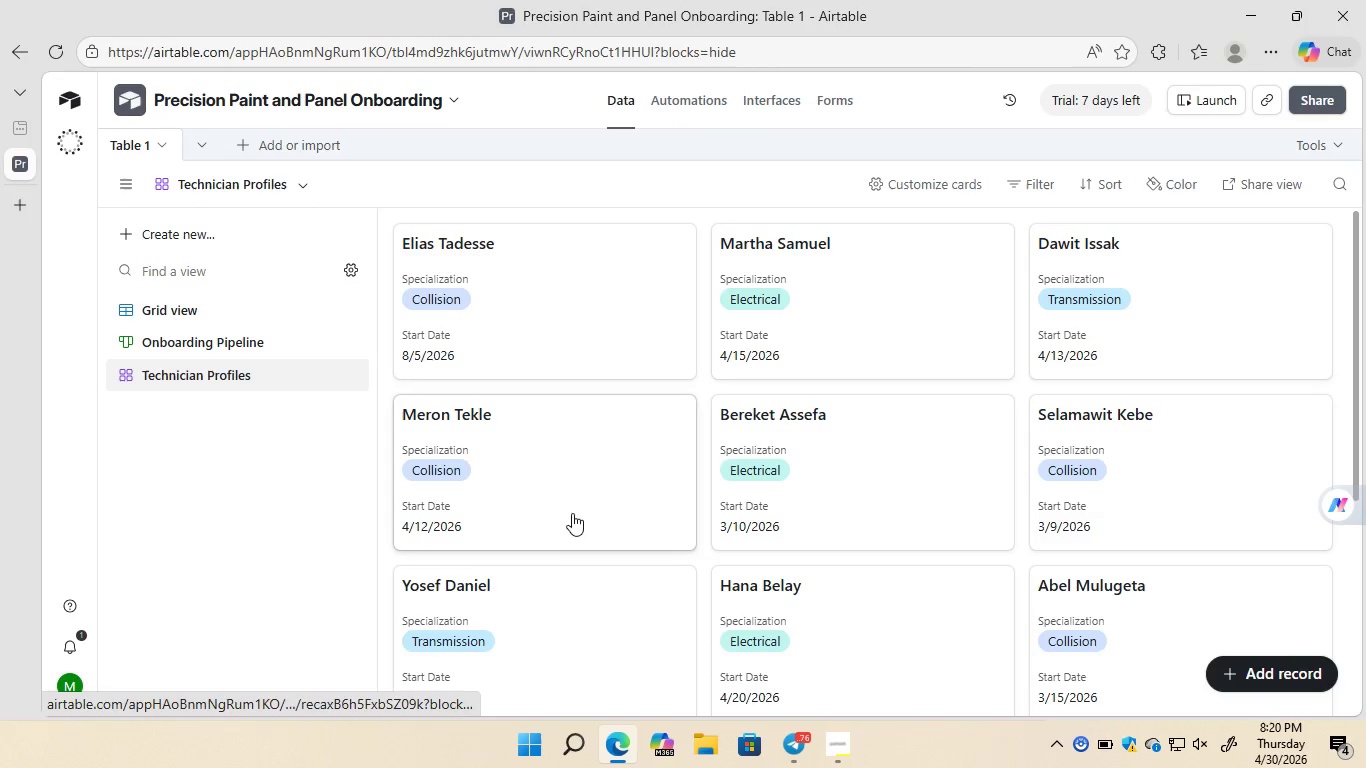 
left_click([976, 189])
 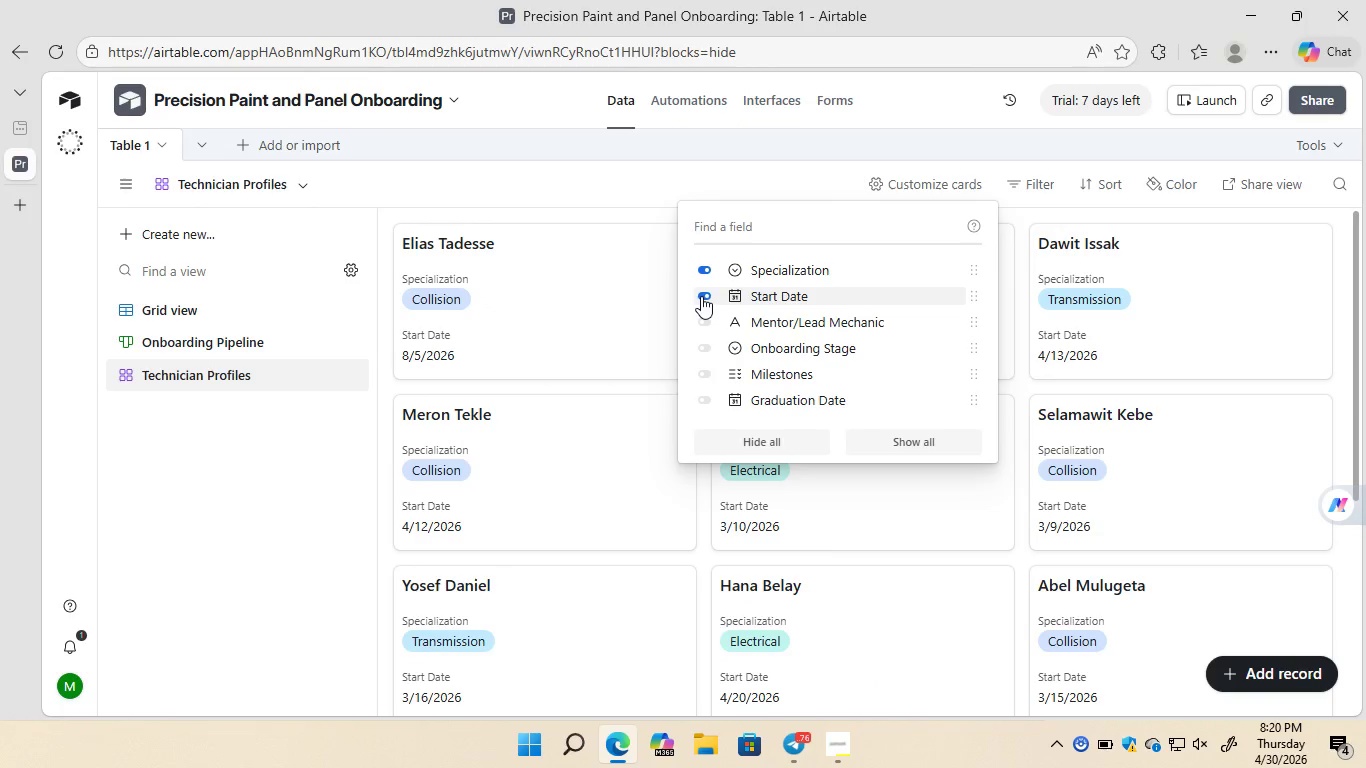 
left_click([701, 296])
 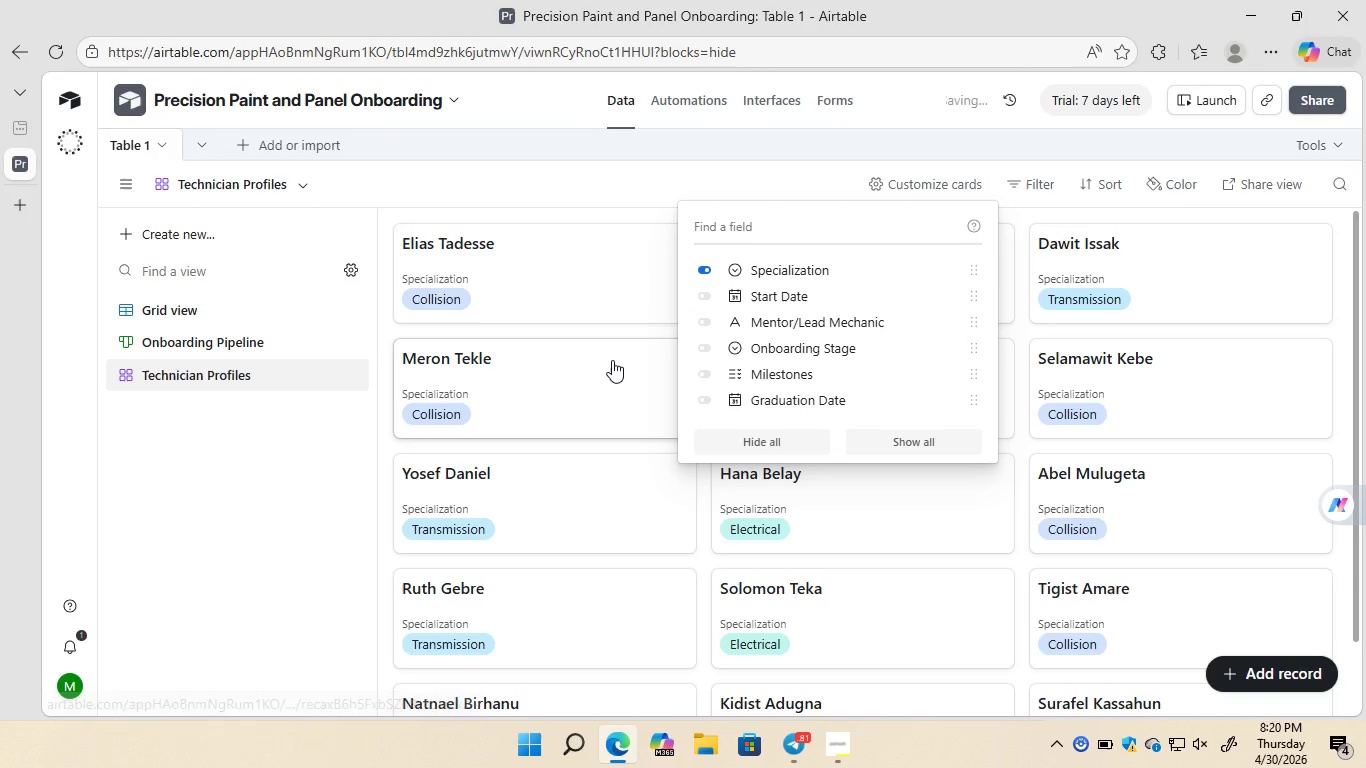 
left_click([612, 360])
 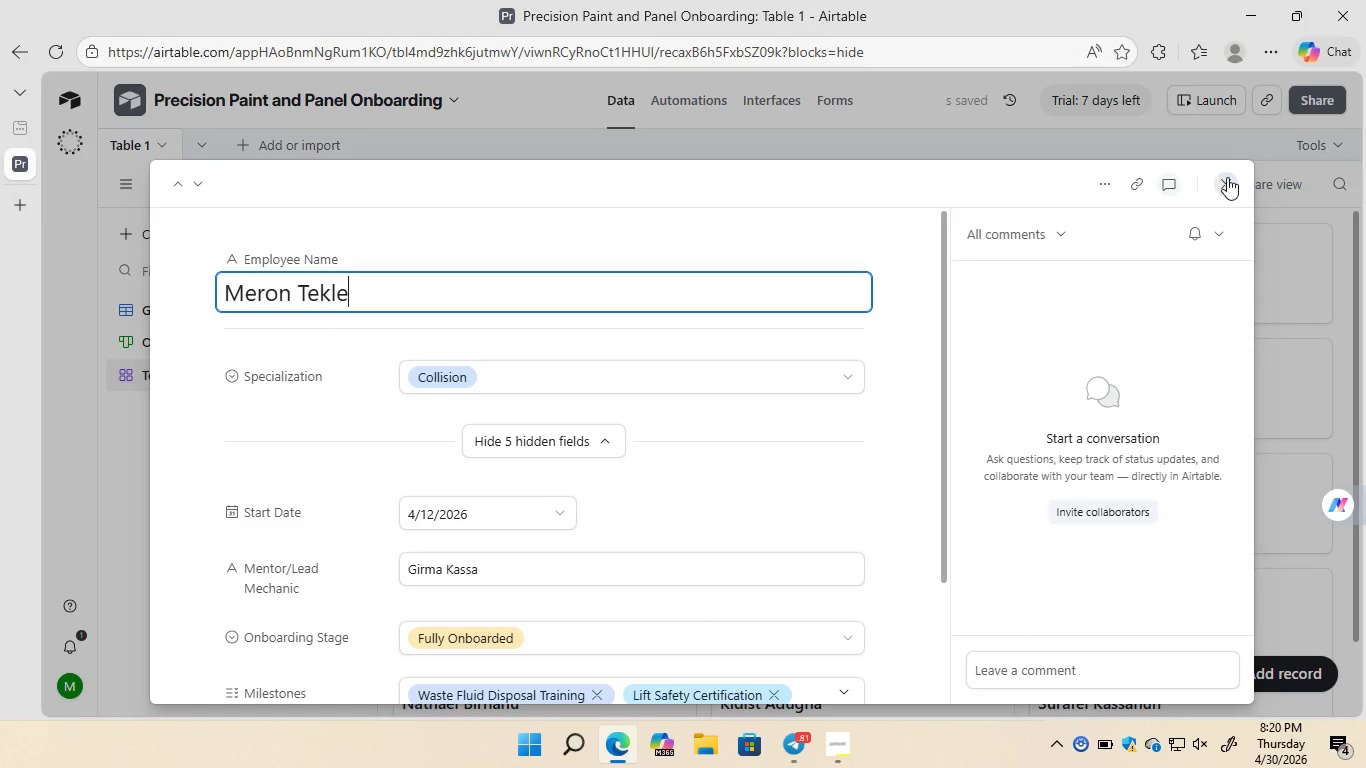 
left_click([1227, 177])
 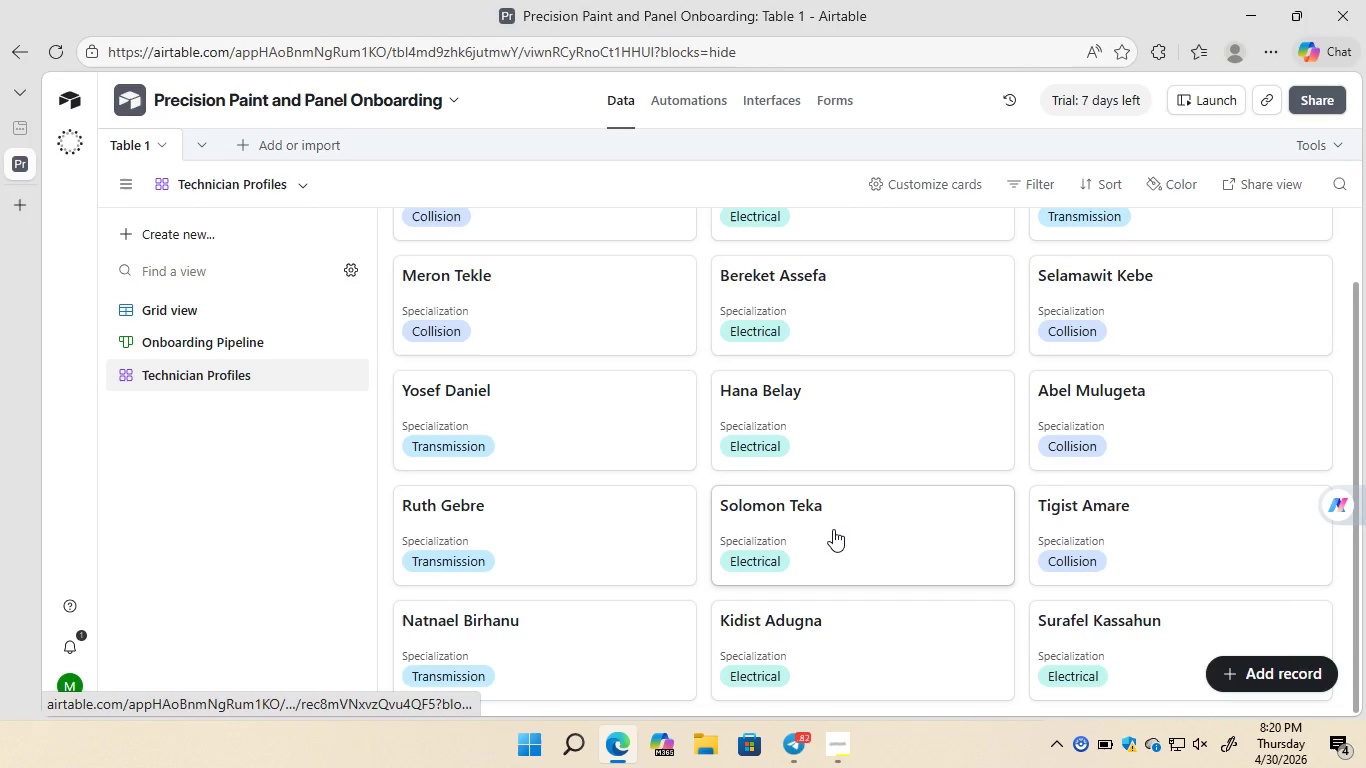 
wait(18.19)
 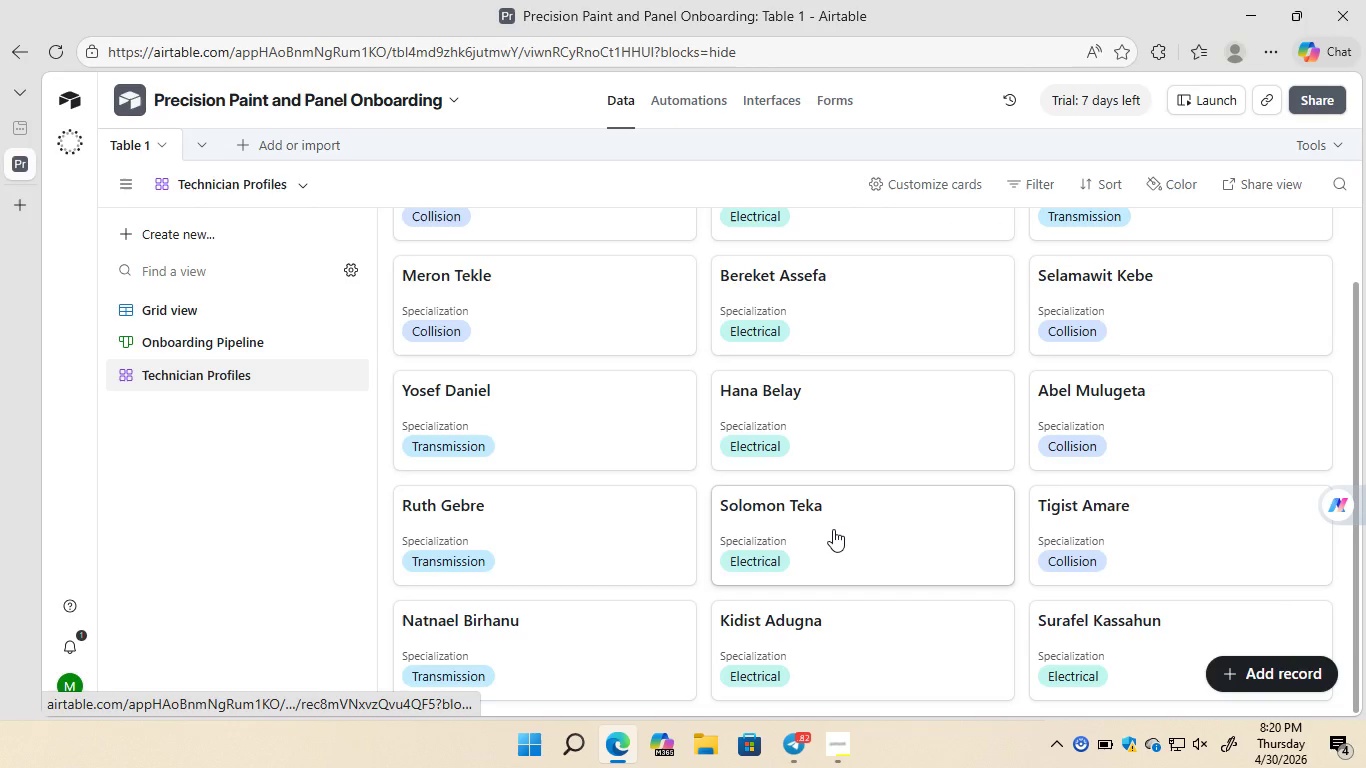 
left_click([973, 179])
 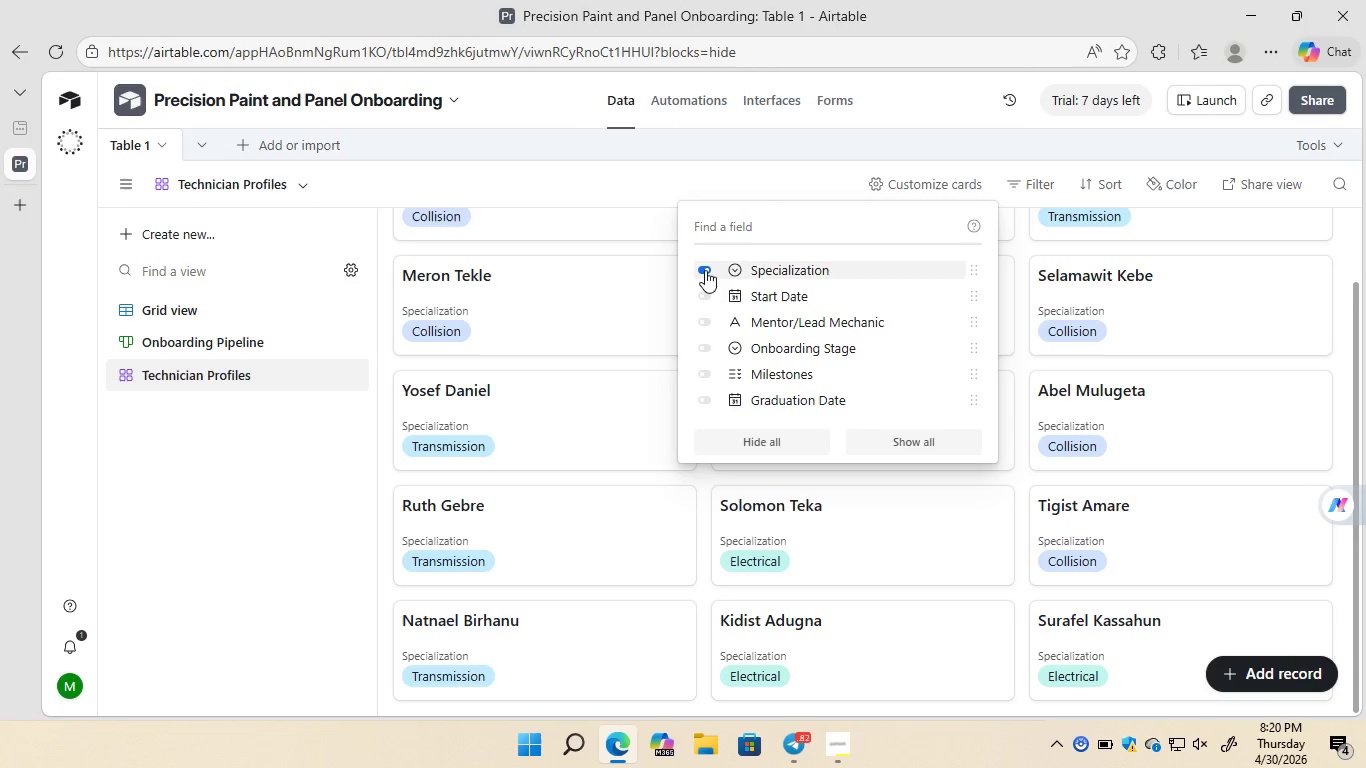 
left_click([702, 270])
 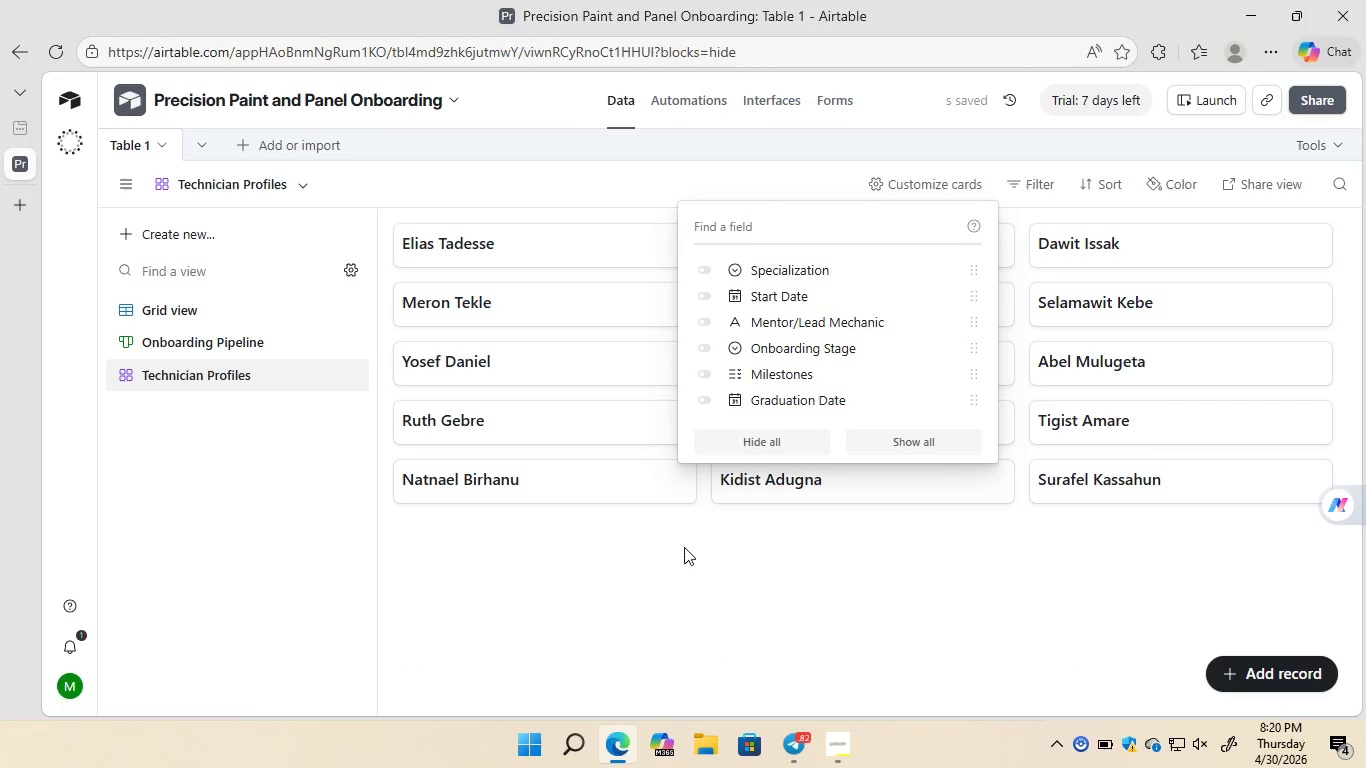 
left_click([695, 551])
 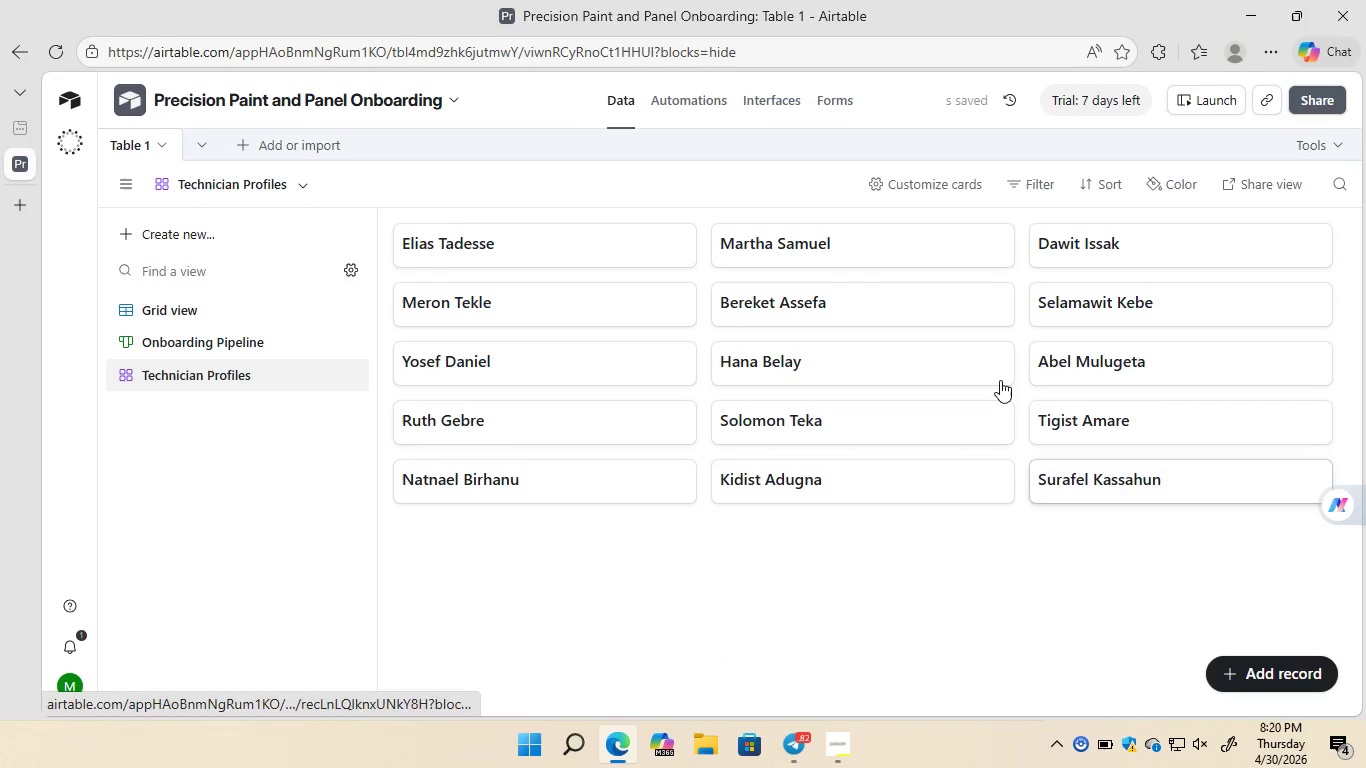 
wait(5.17)
 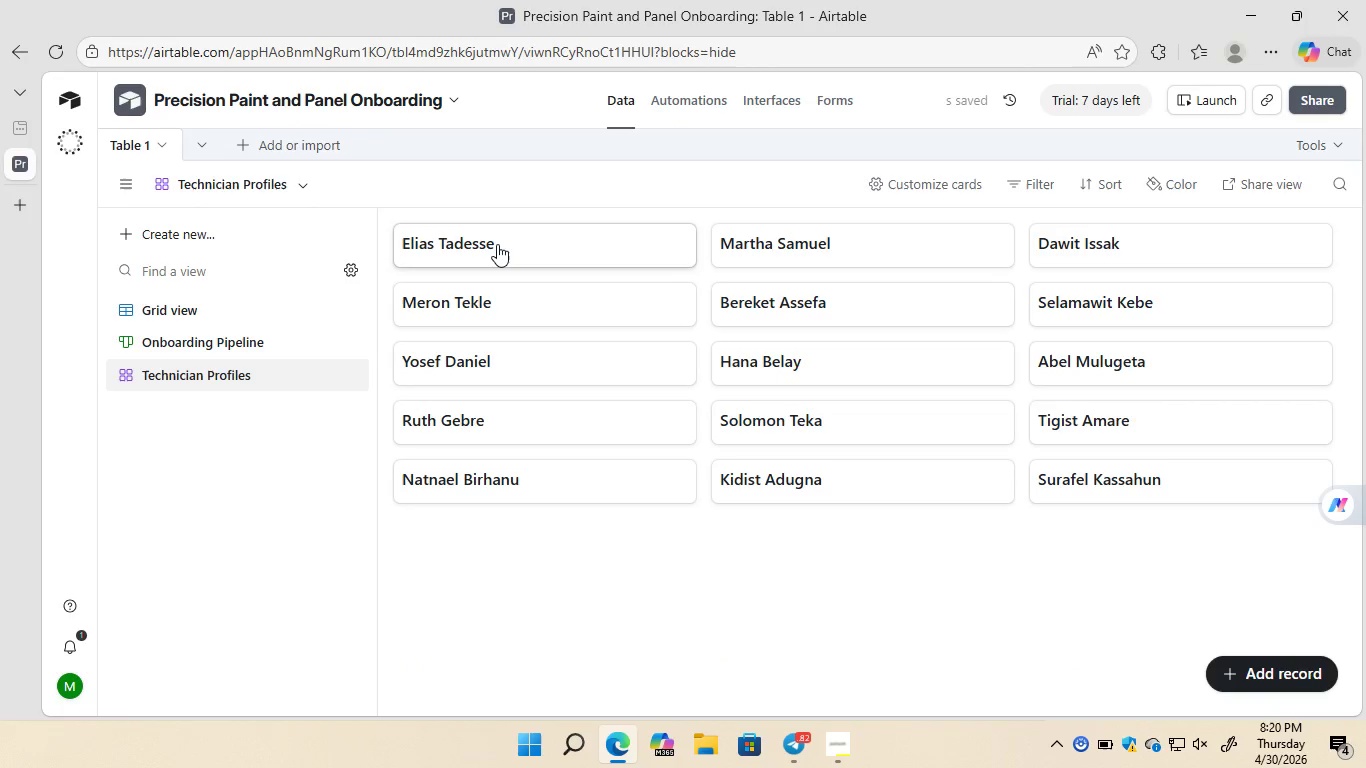 
left_click([969, 189])
 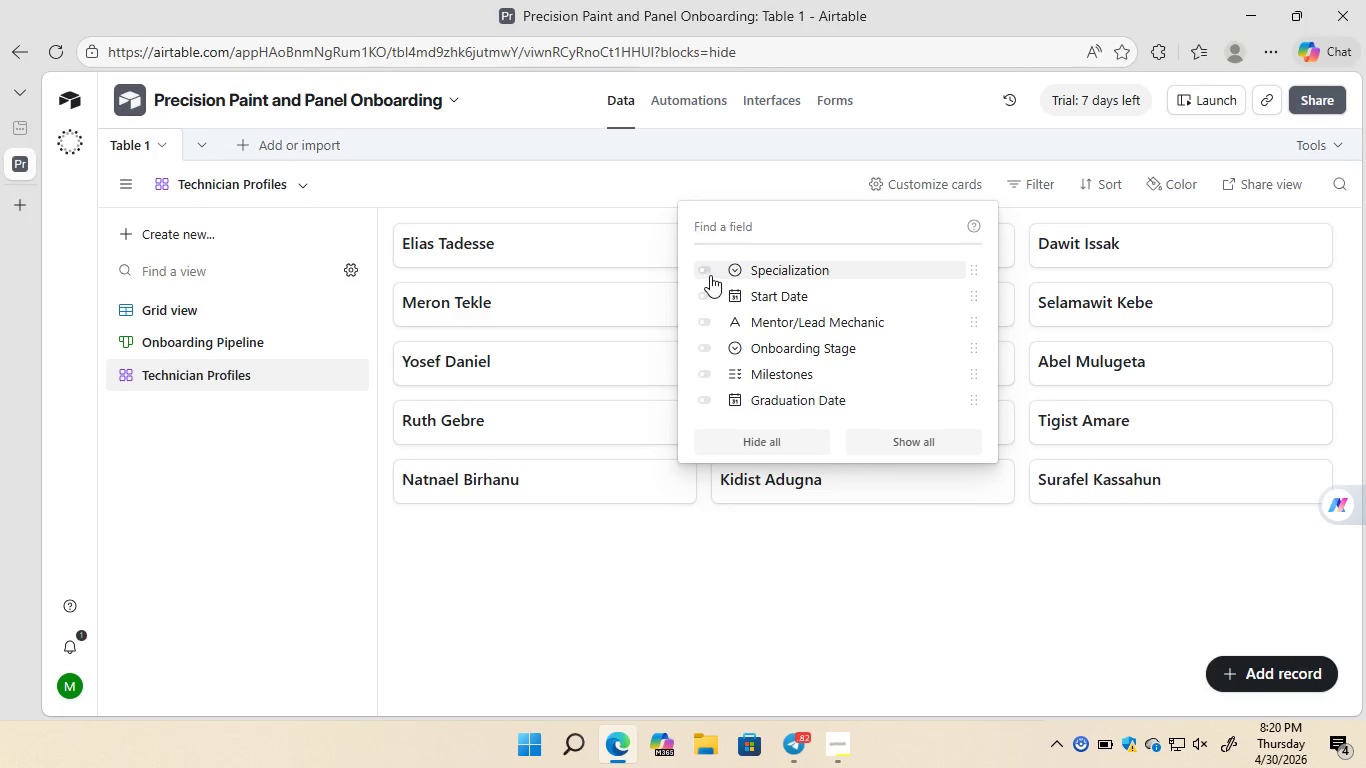 
left_click([709, 271])
 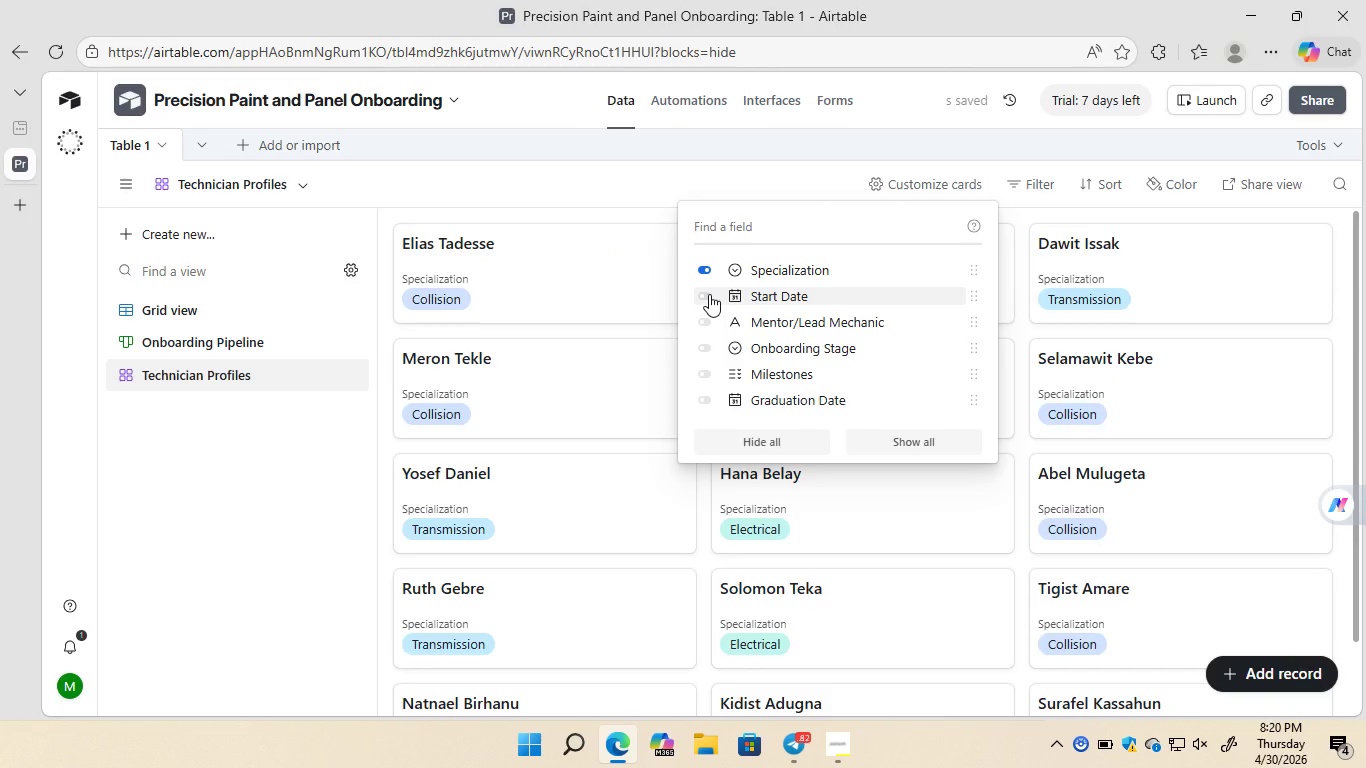 
left_click([709, 294])
 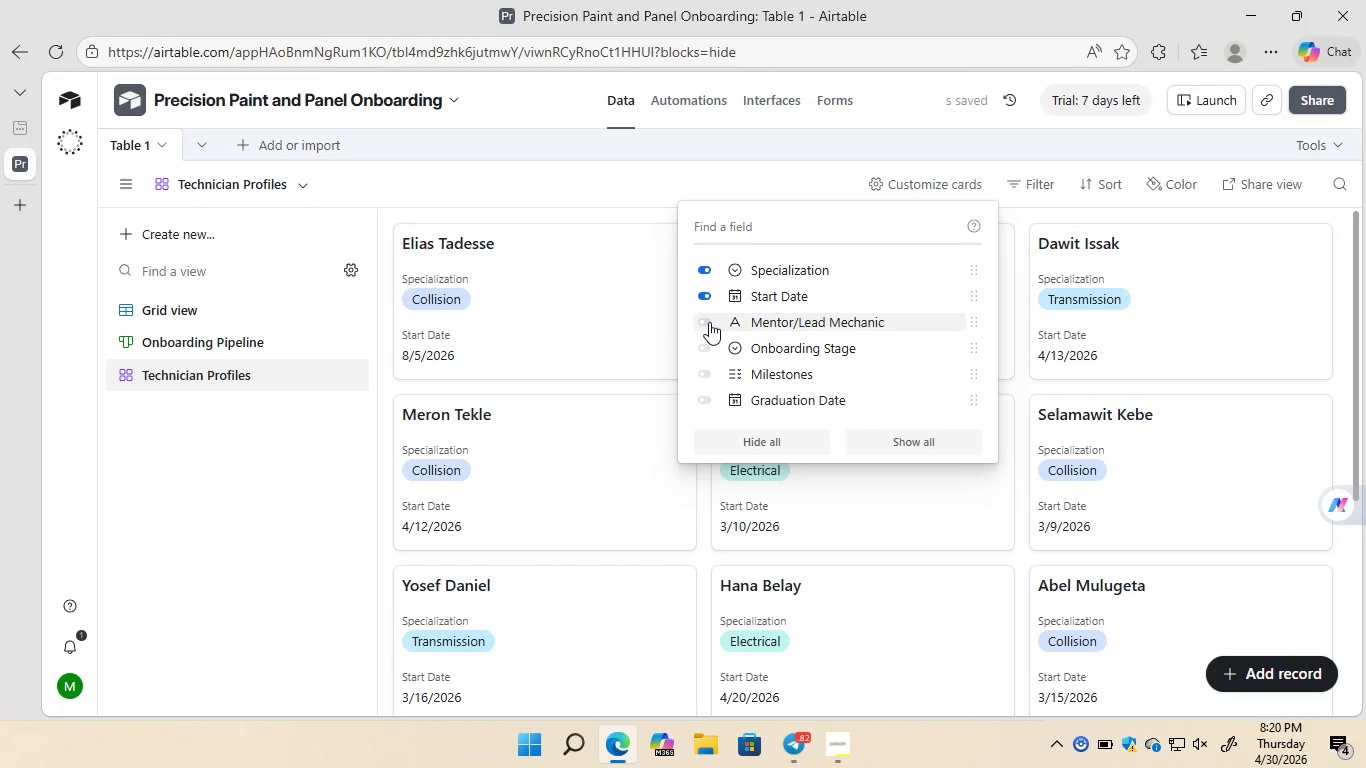 
left_click([709, 322])
 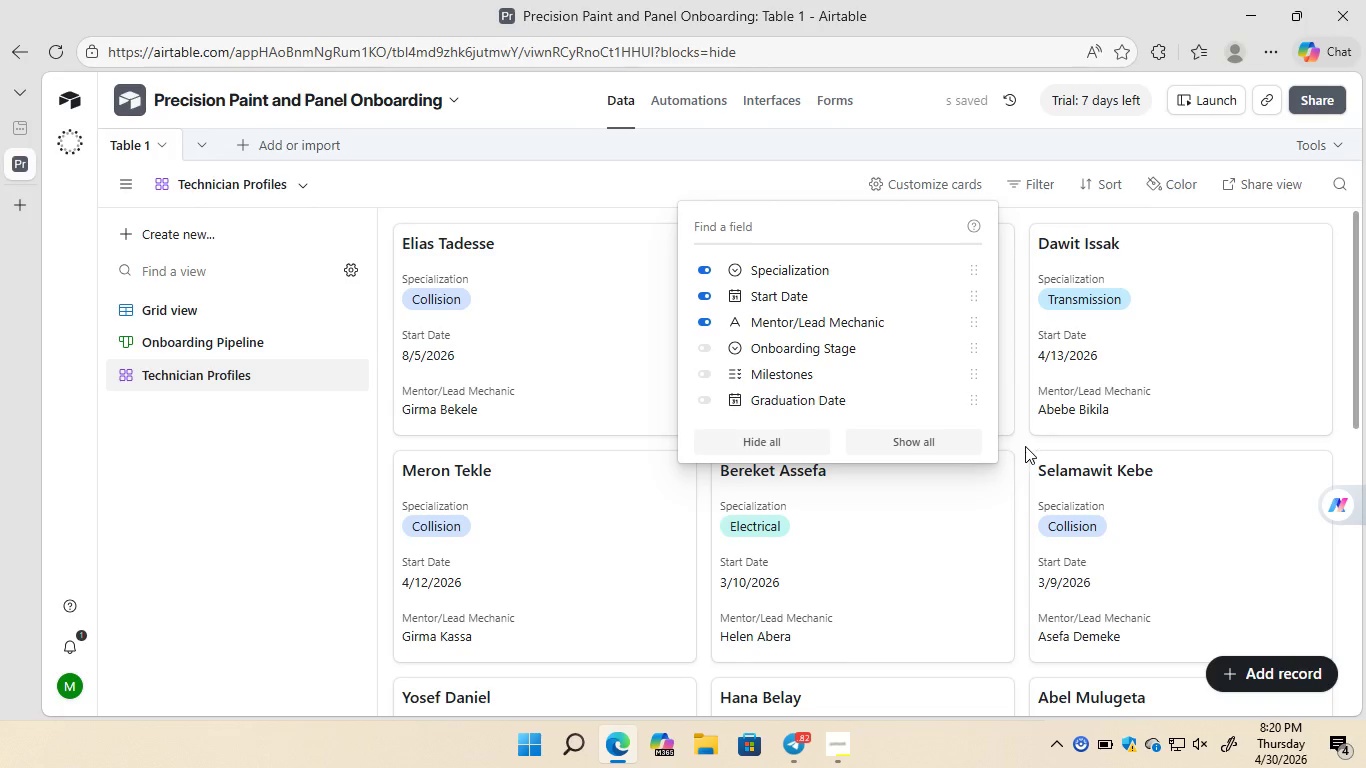 
left_click([1025, 445])
 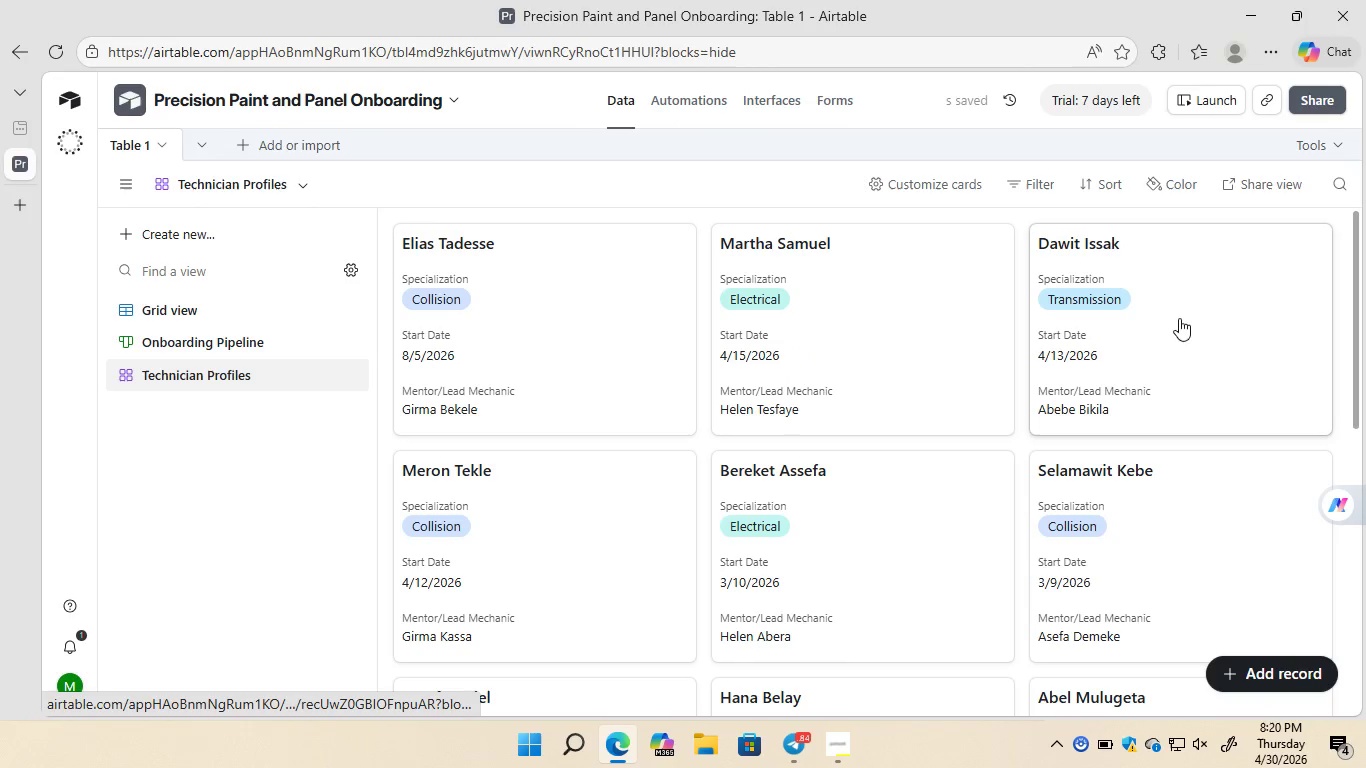 
mouse_move([622, 517])
 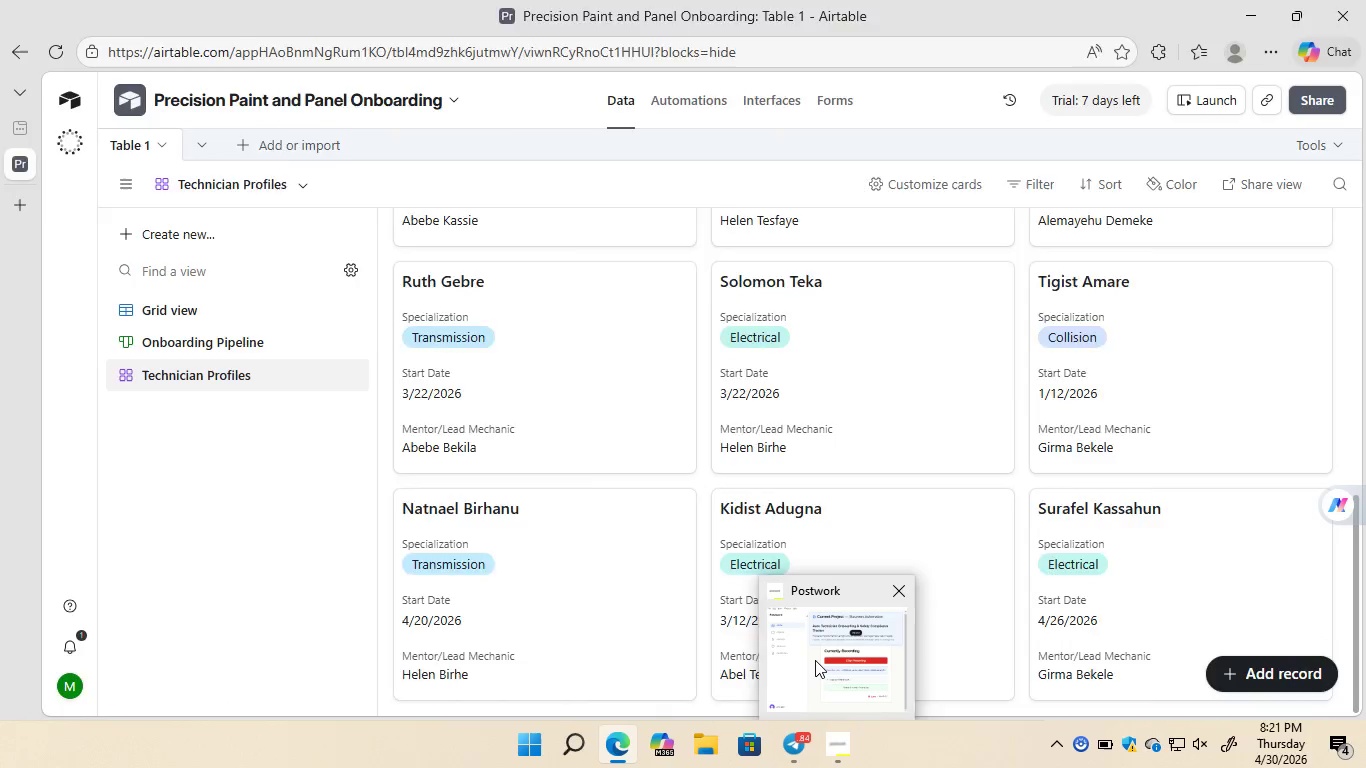 
left_click([815, 660])